 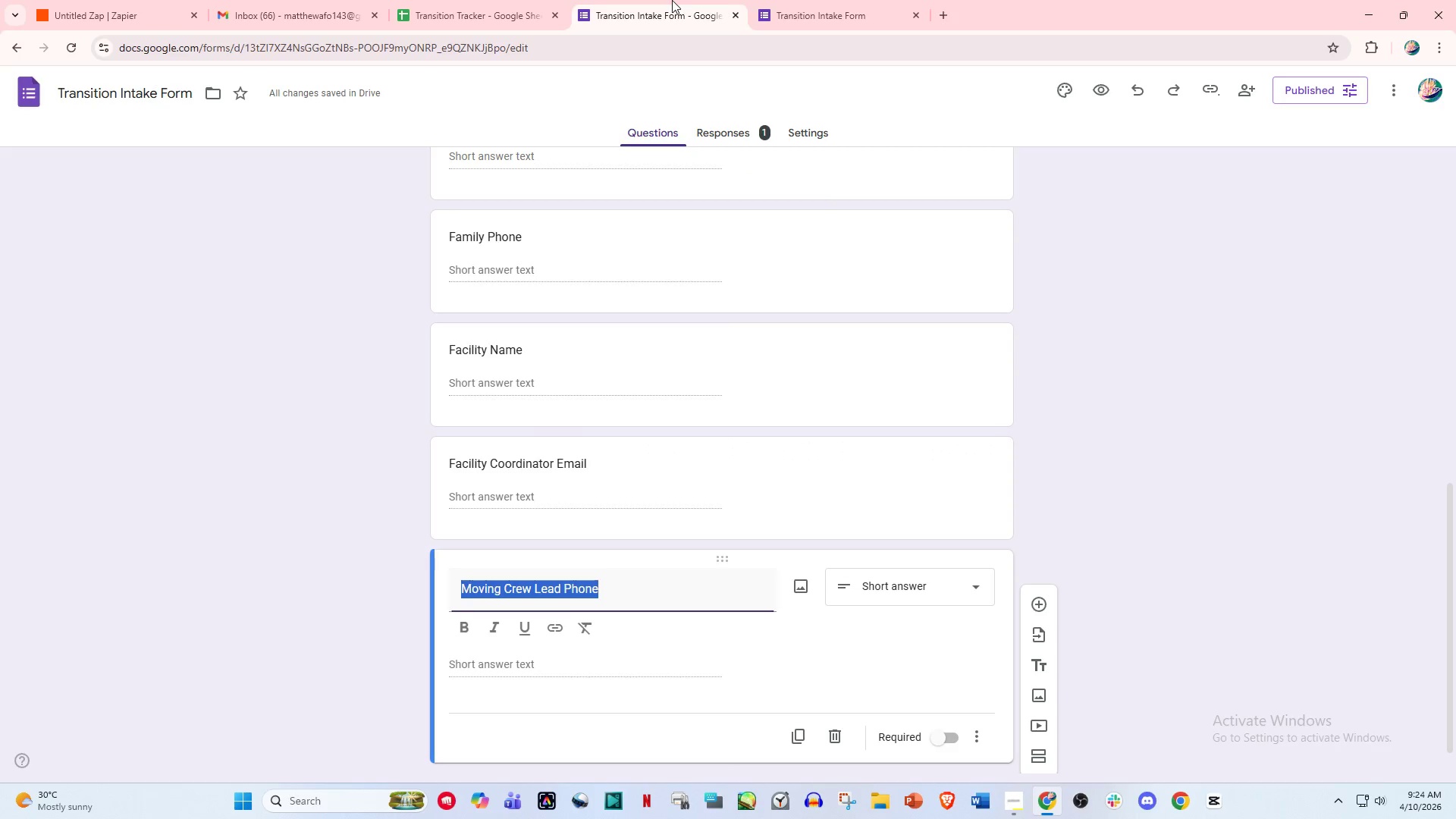 
scroll: coordinate [598, 330], scroll_direction: up, amount: 6.0
 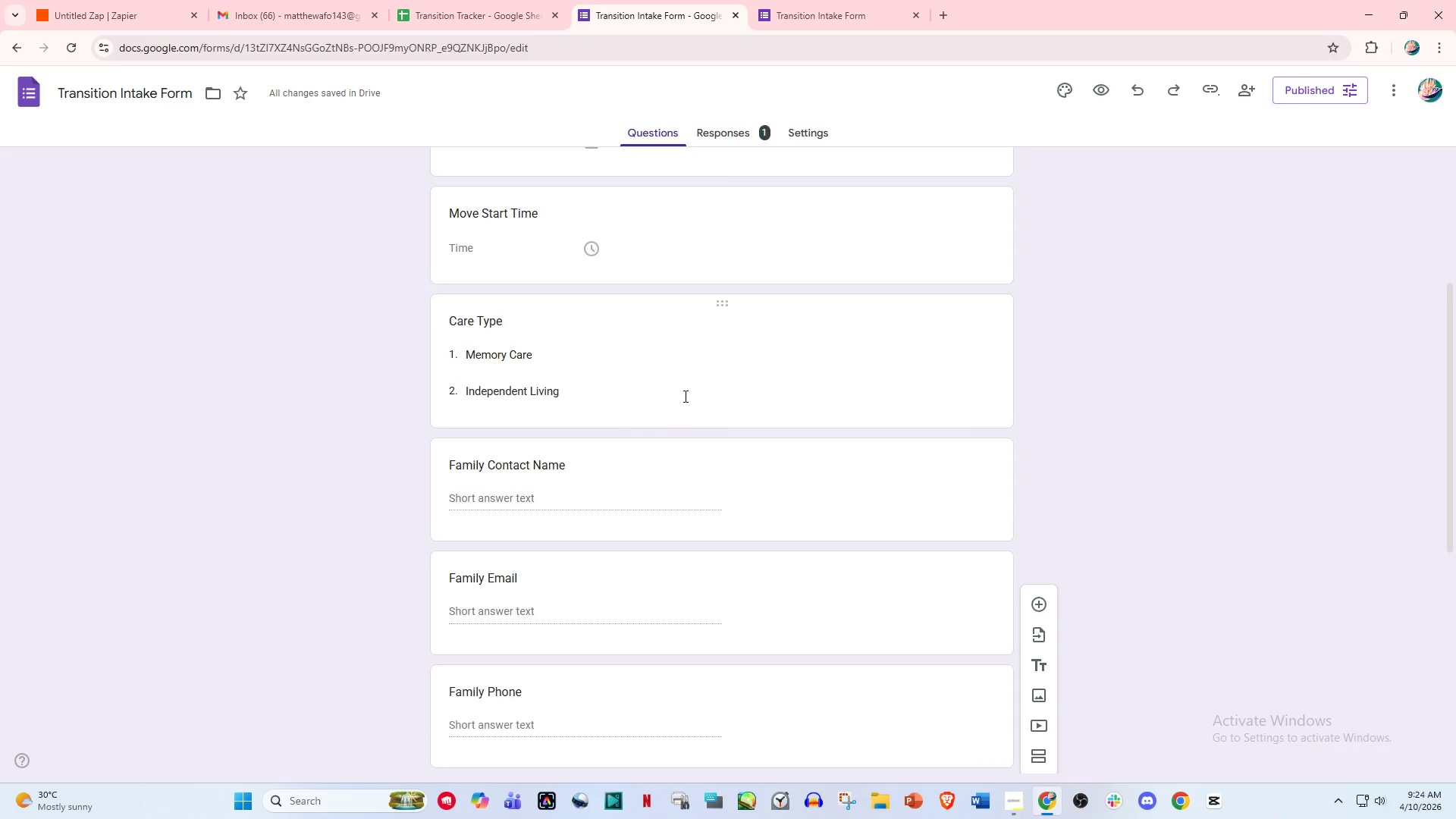 
left_click([733, 371])
 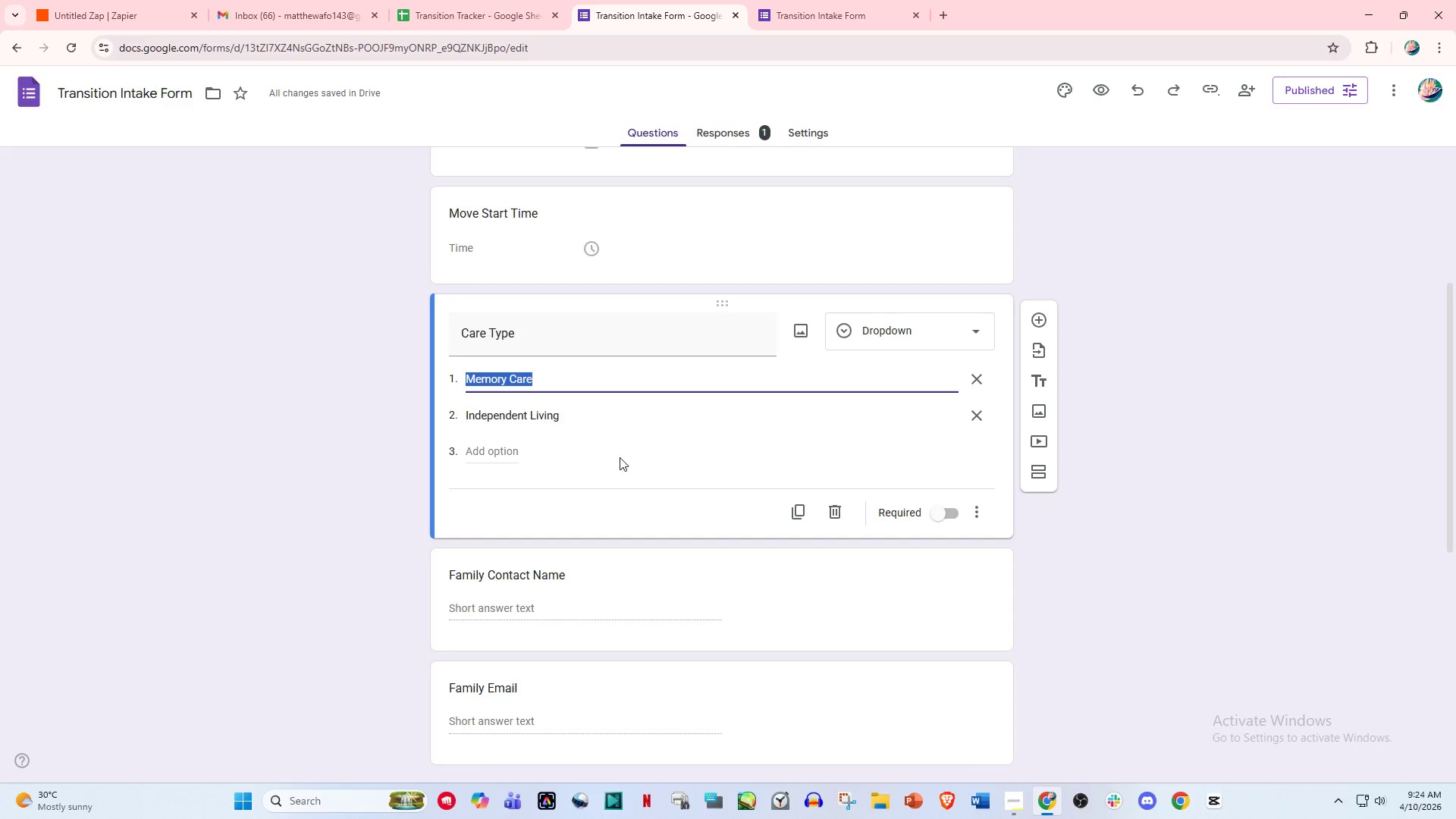 
left_click([524, 452])
 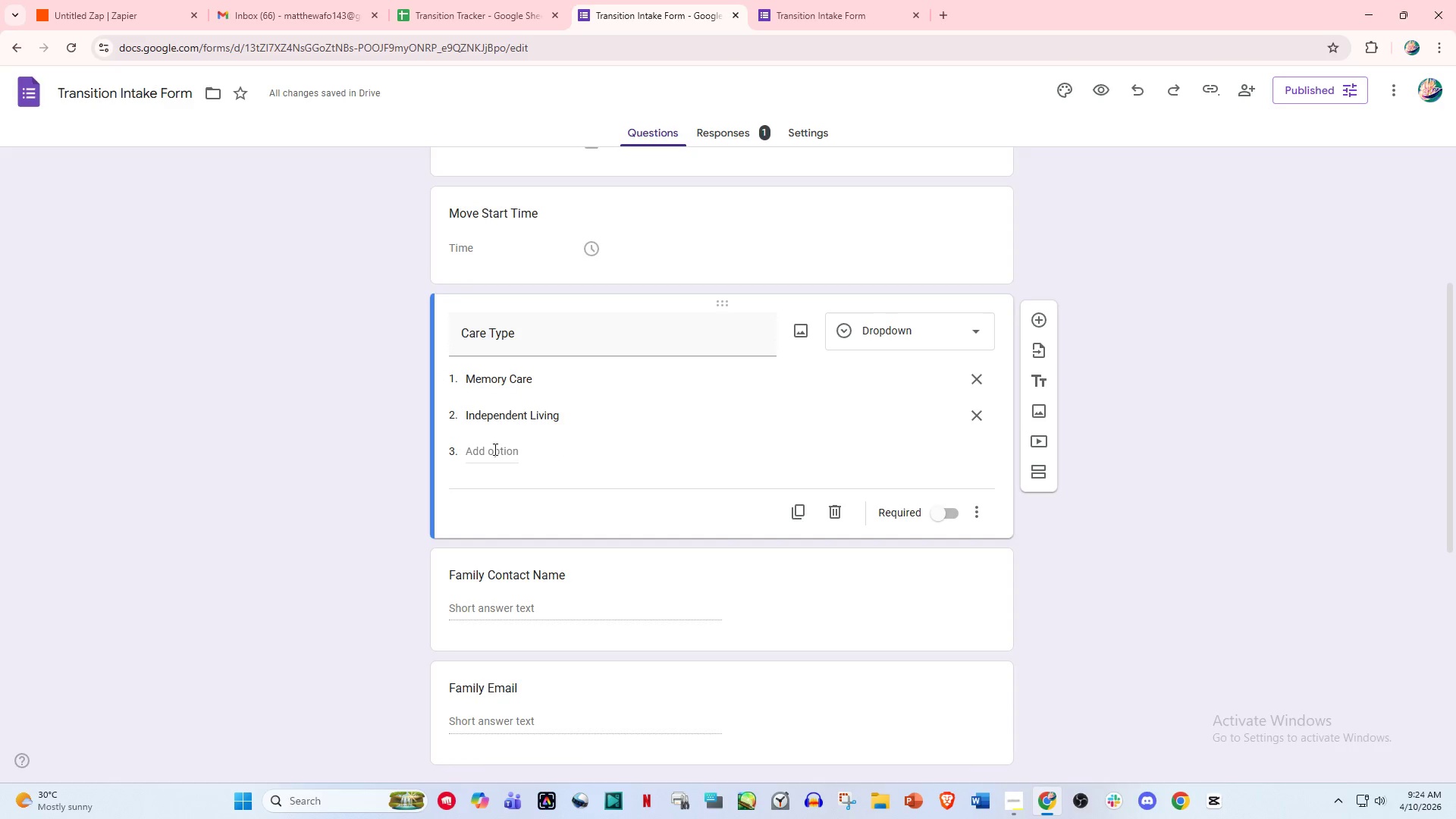 
left_click([494, 449])
 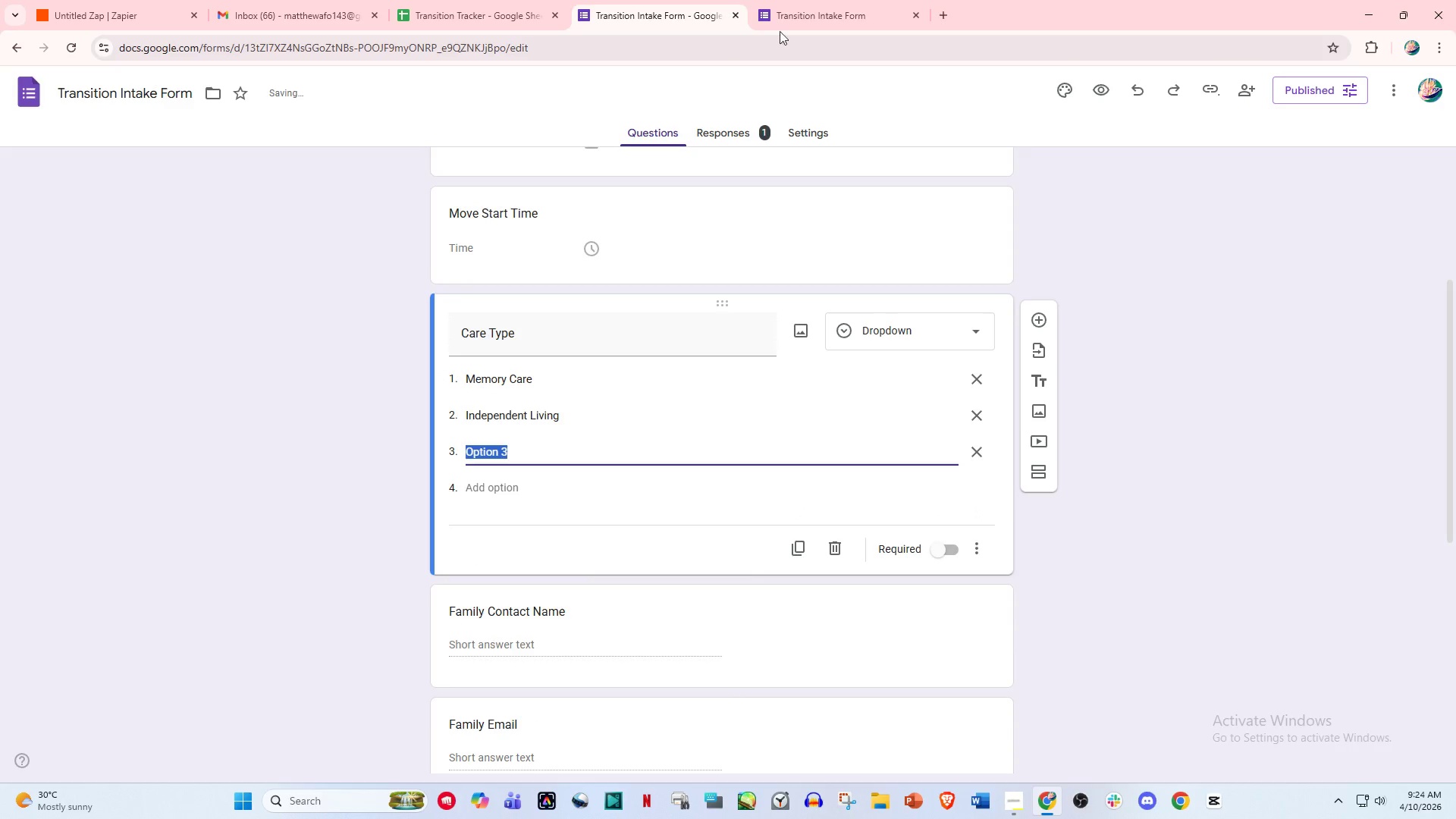 
left_click([791, 0])
 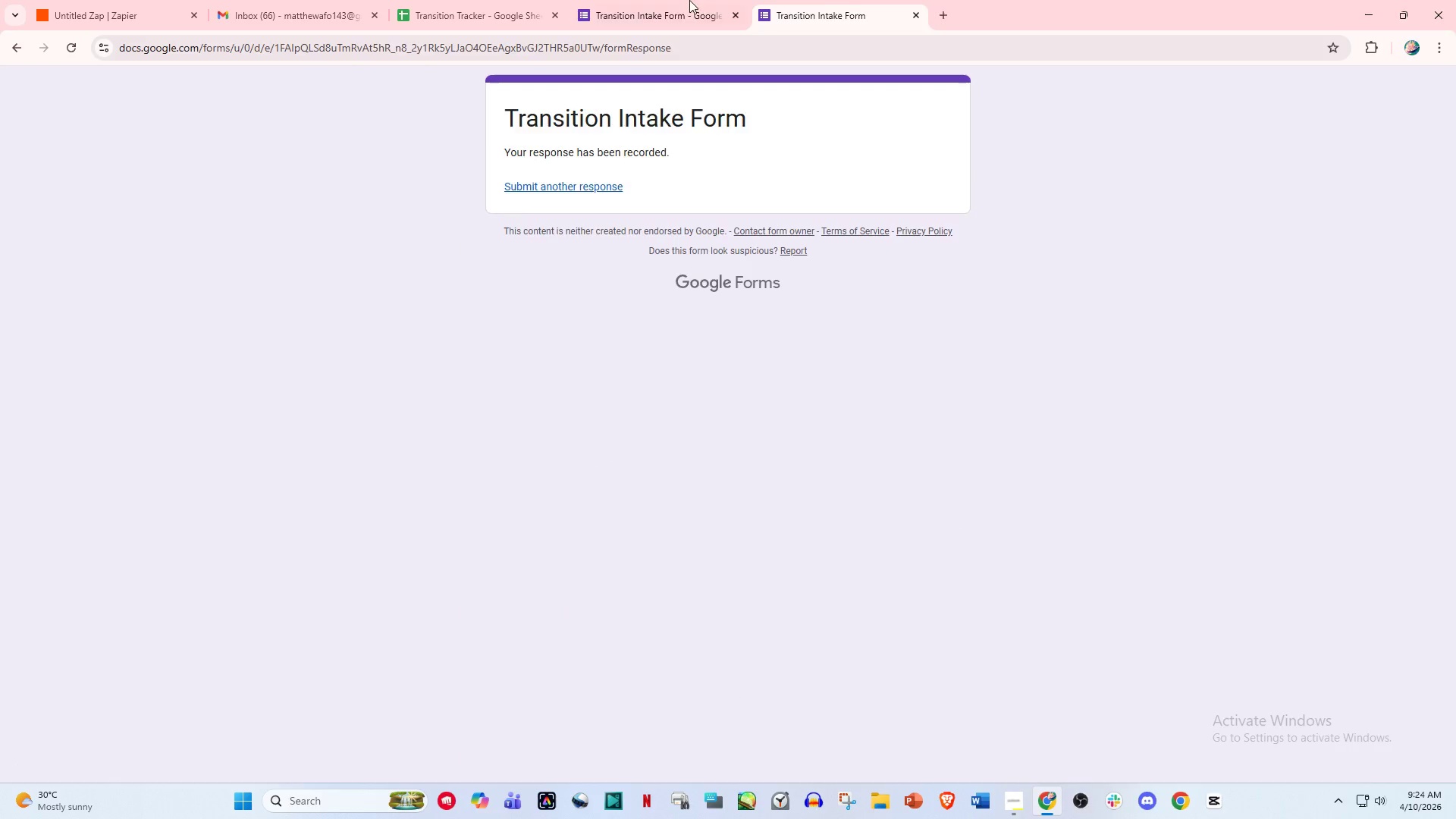 
left_click([671, 0])
 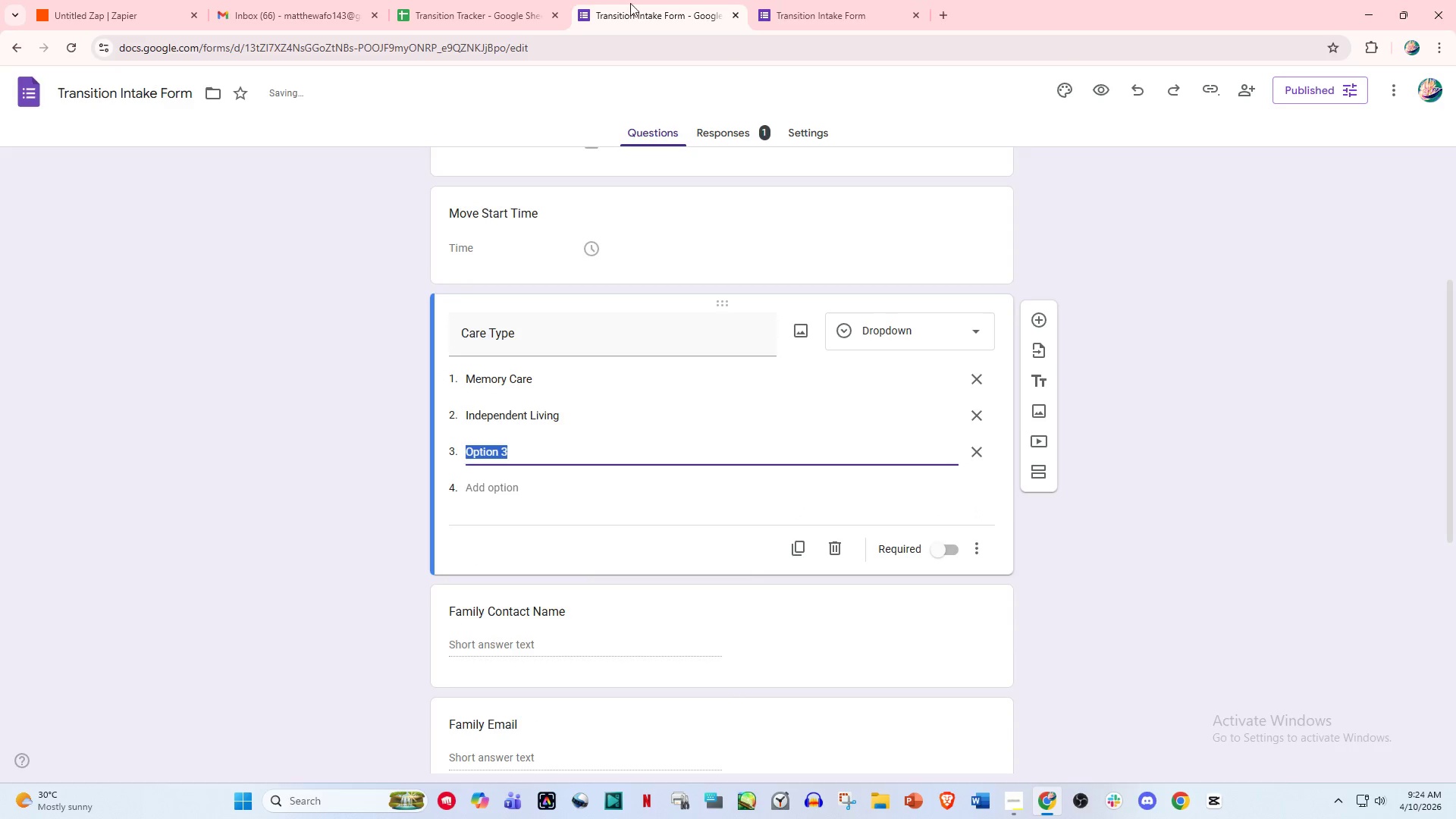 
left_click([507, 0])
 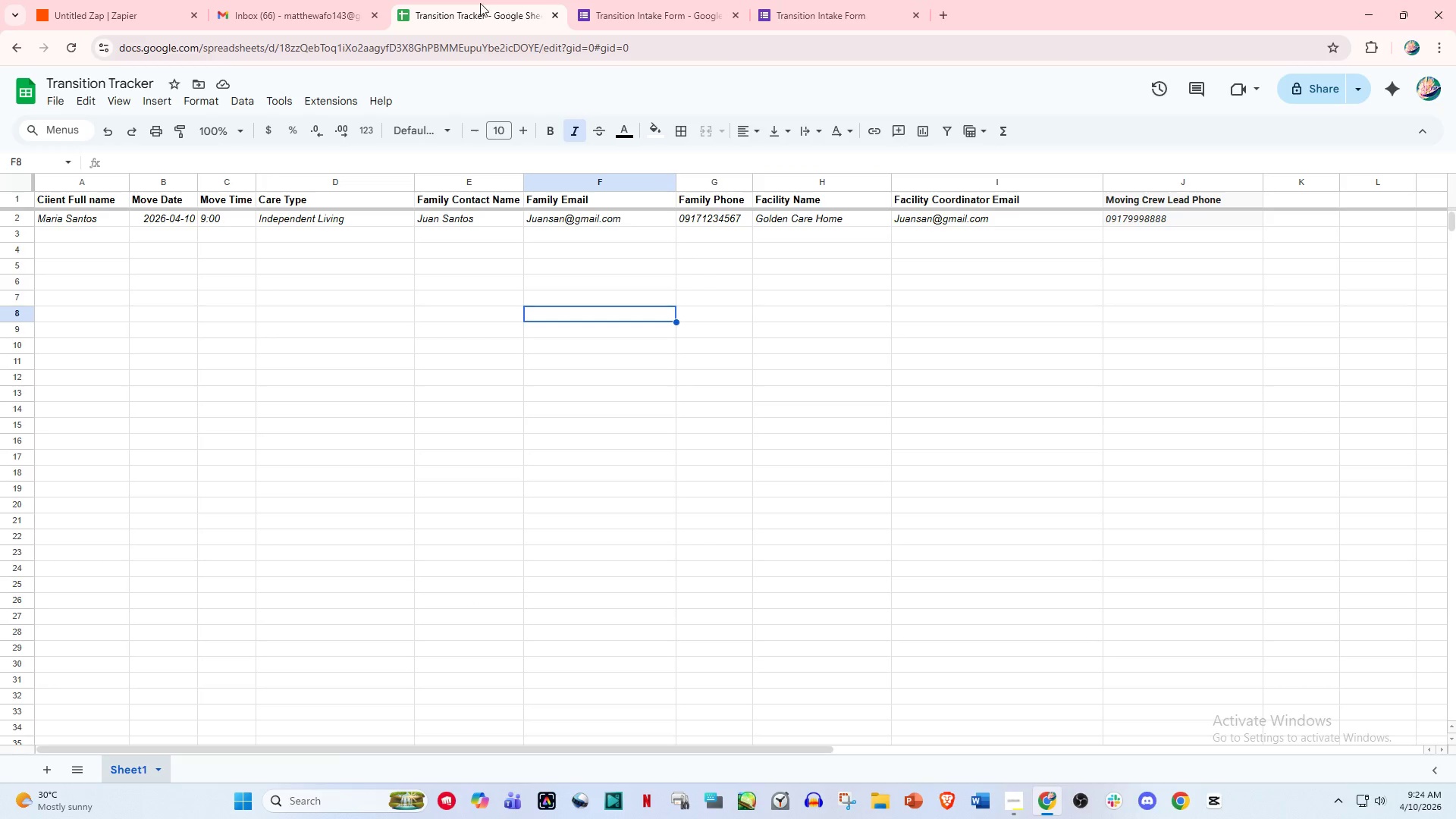 
left_click([308, 0])
 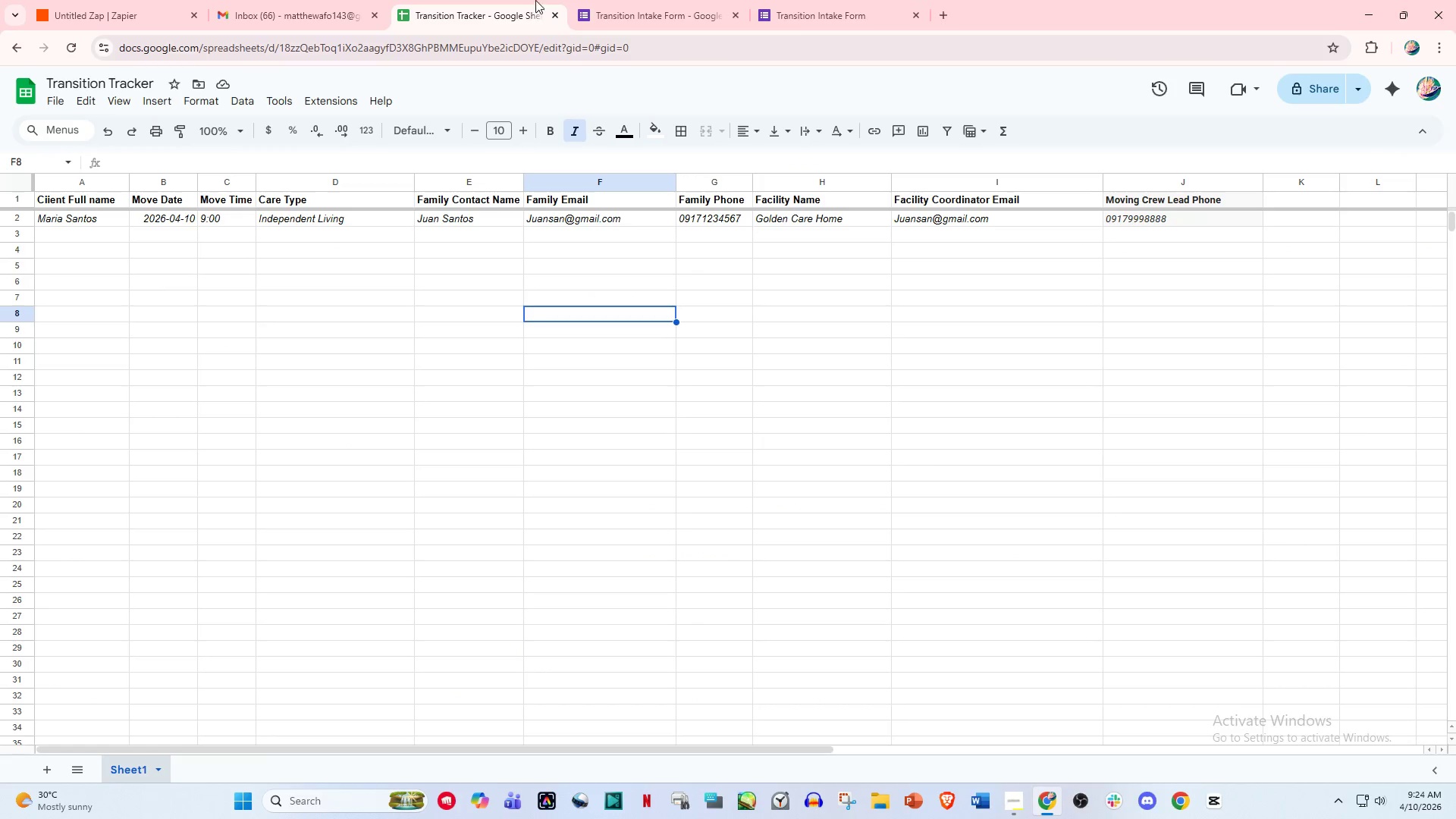 
double_click([649, 5])
 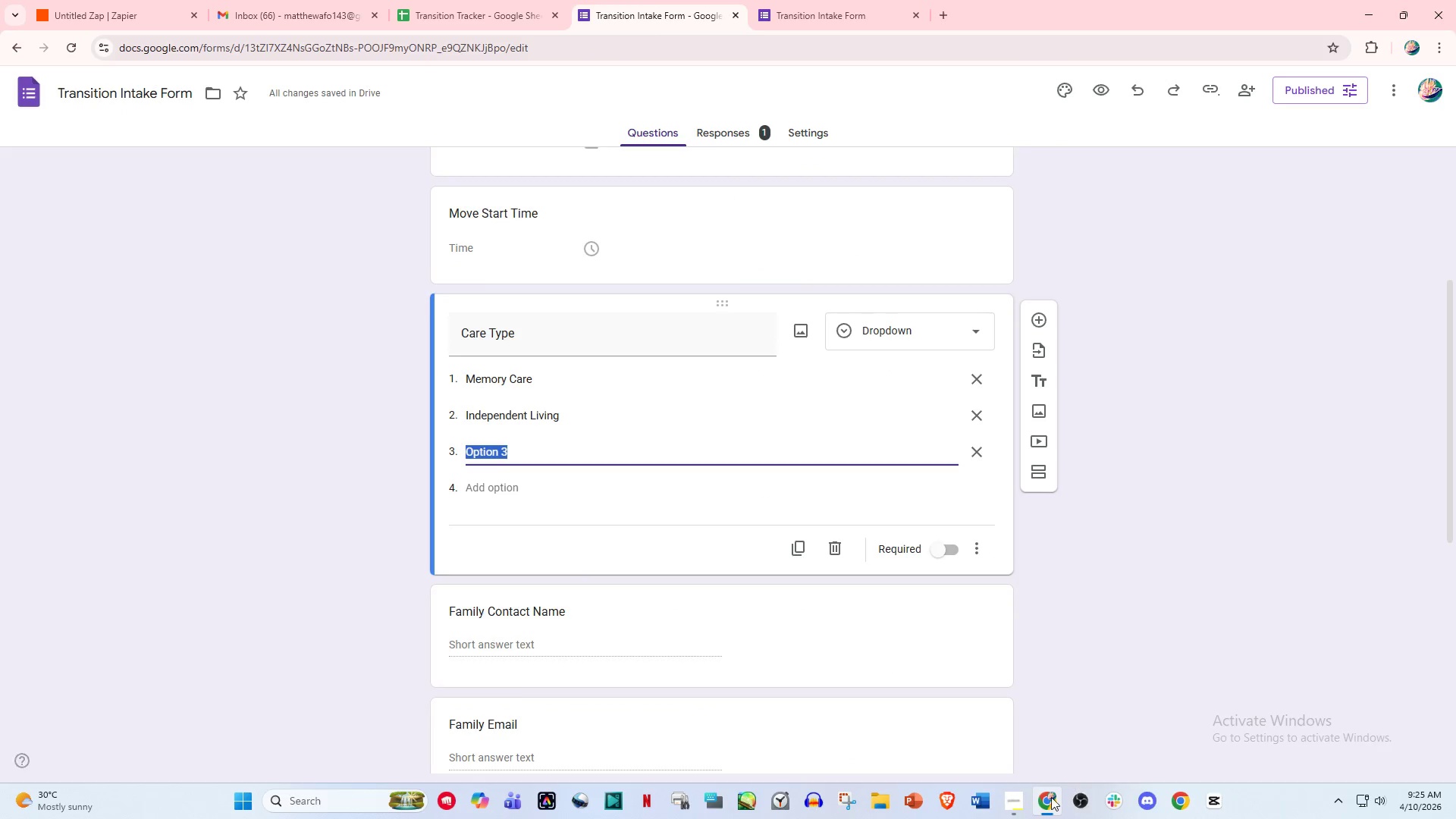 
left_click([1018, 808])